 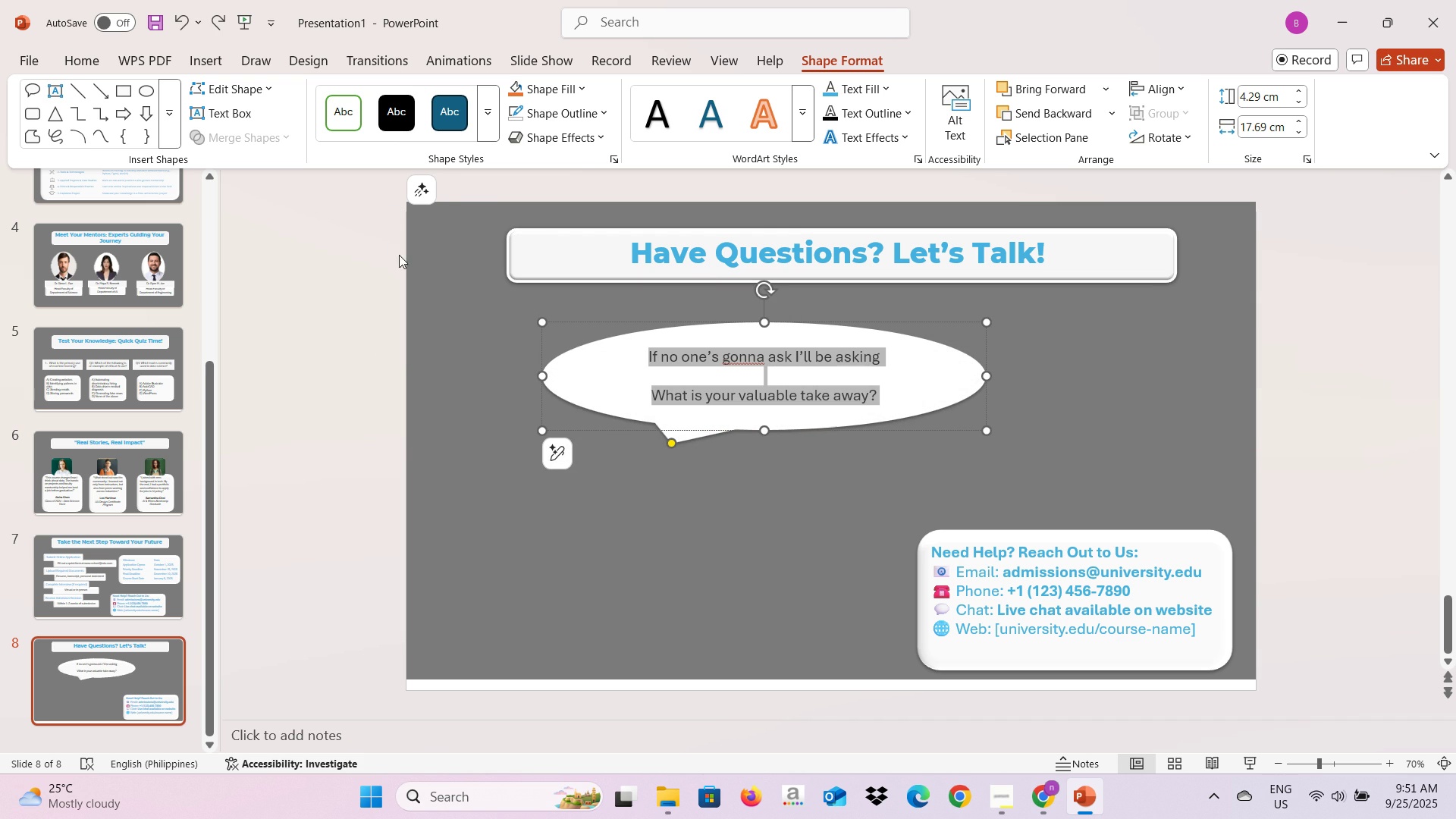 
mouse_move([612, 114])
 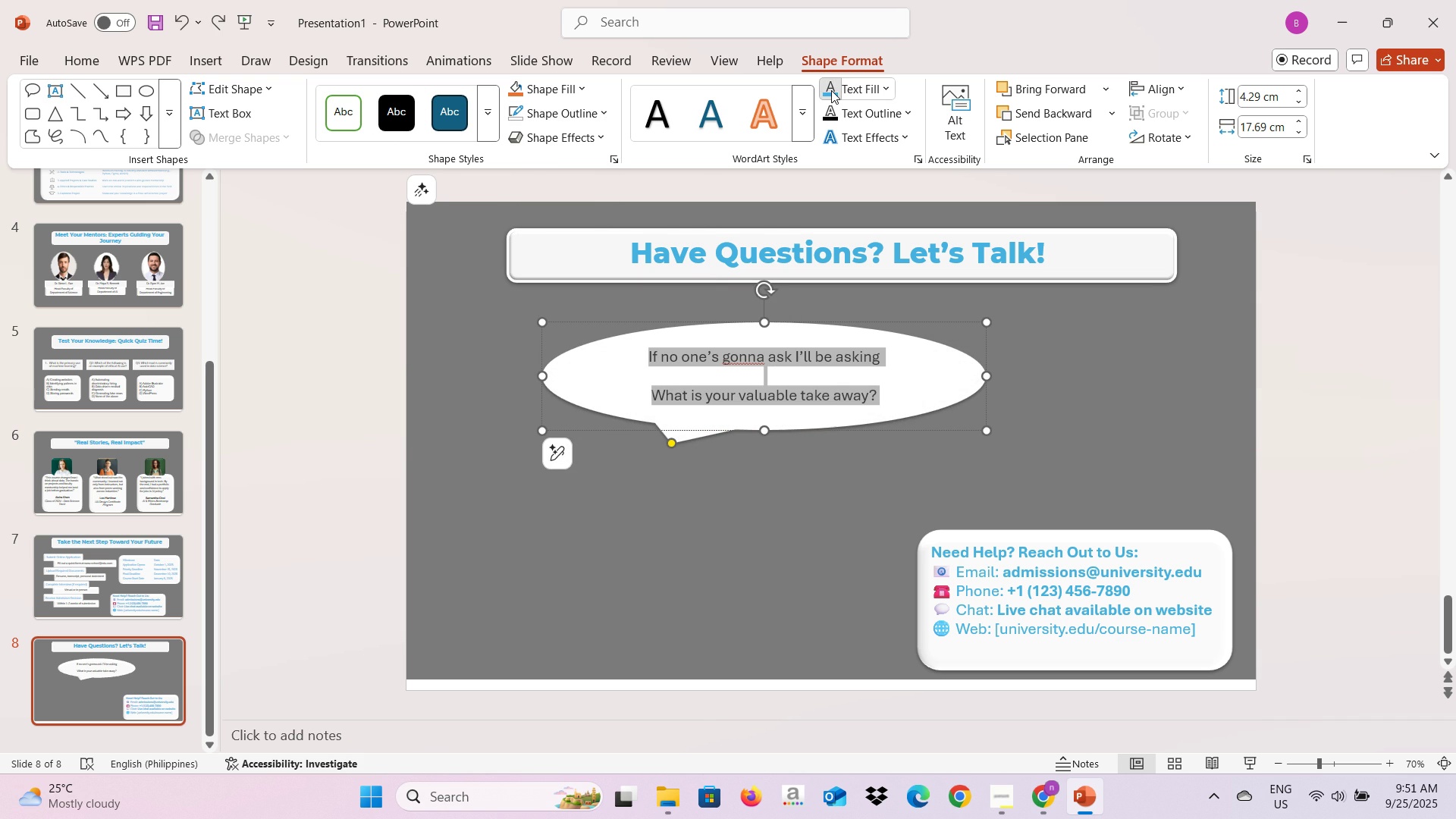 
left_click([831, 90])
 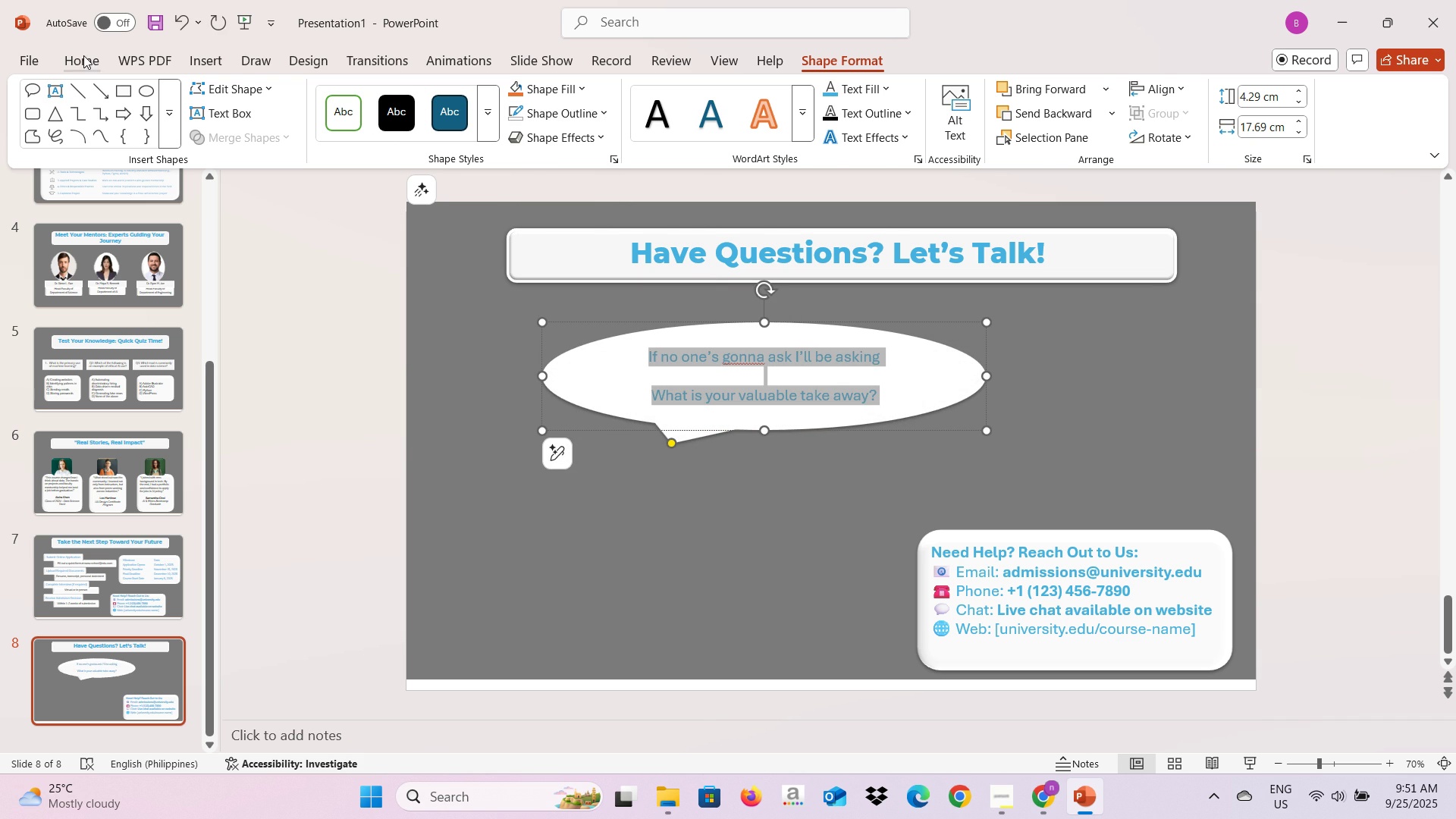 
left_click([86, 56])
 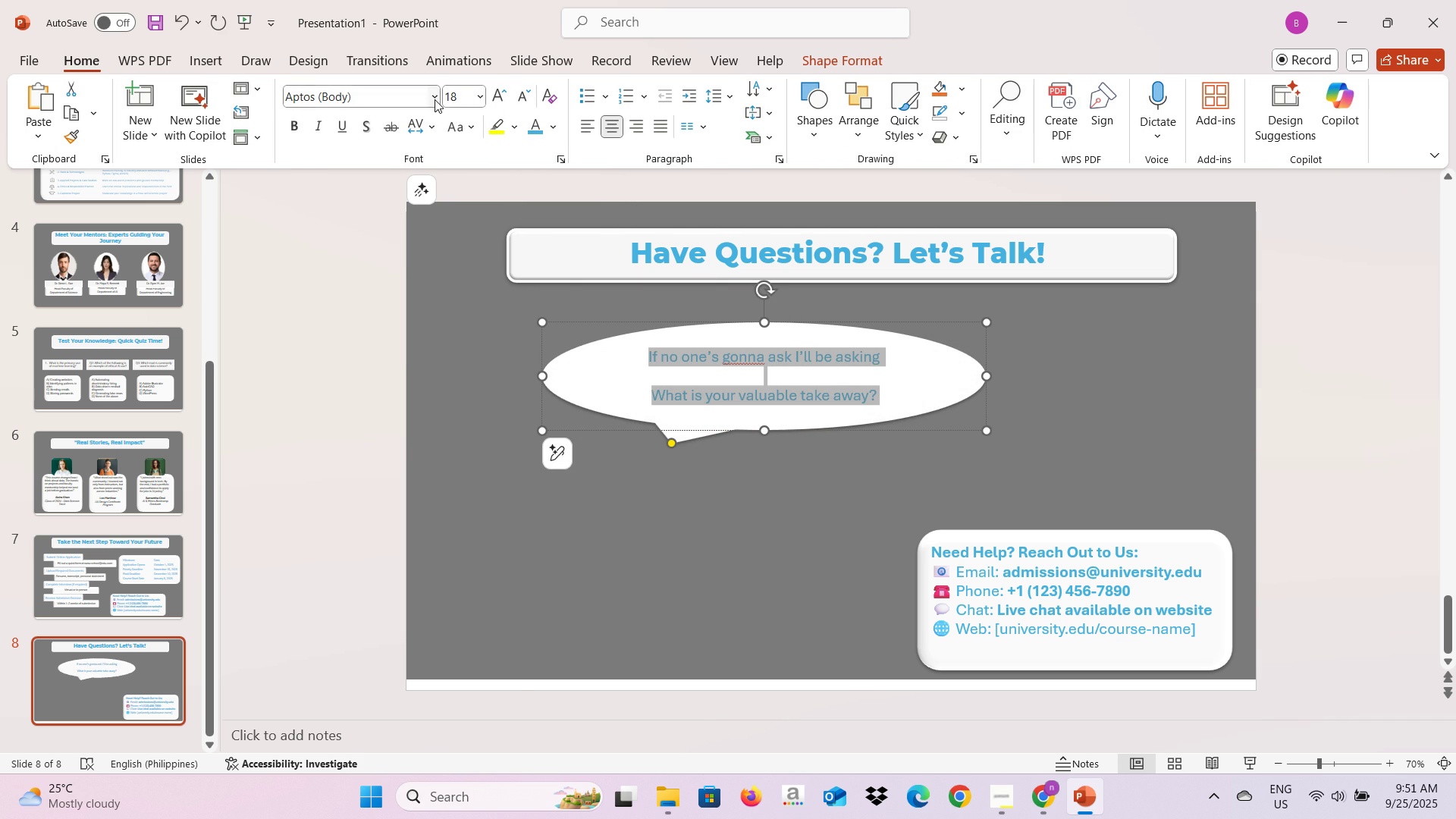 
left_click([434, 102])
 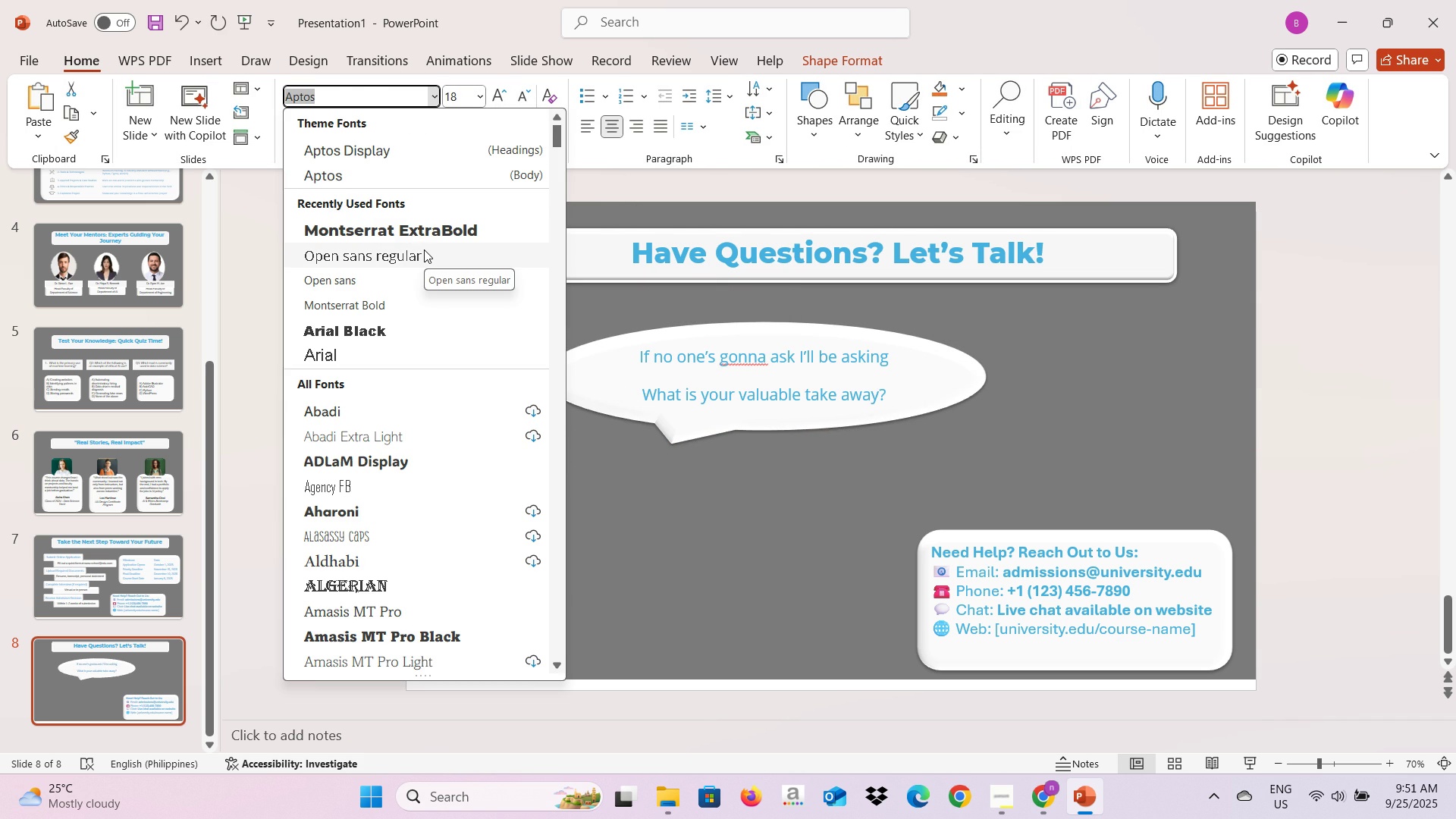 
left_click([424, 249])
 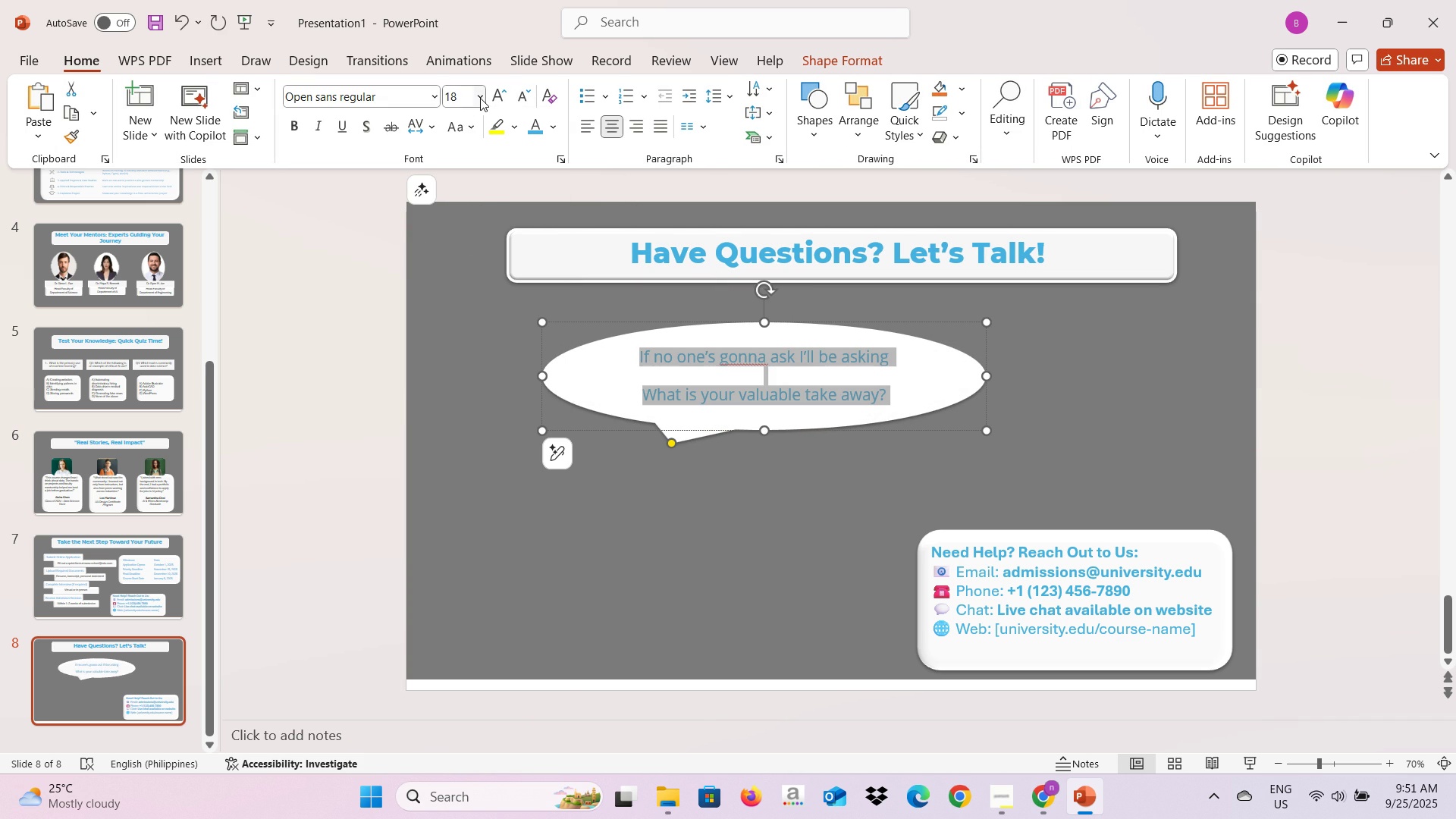 
left_click([480, 98])
 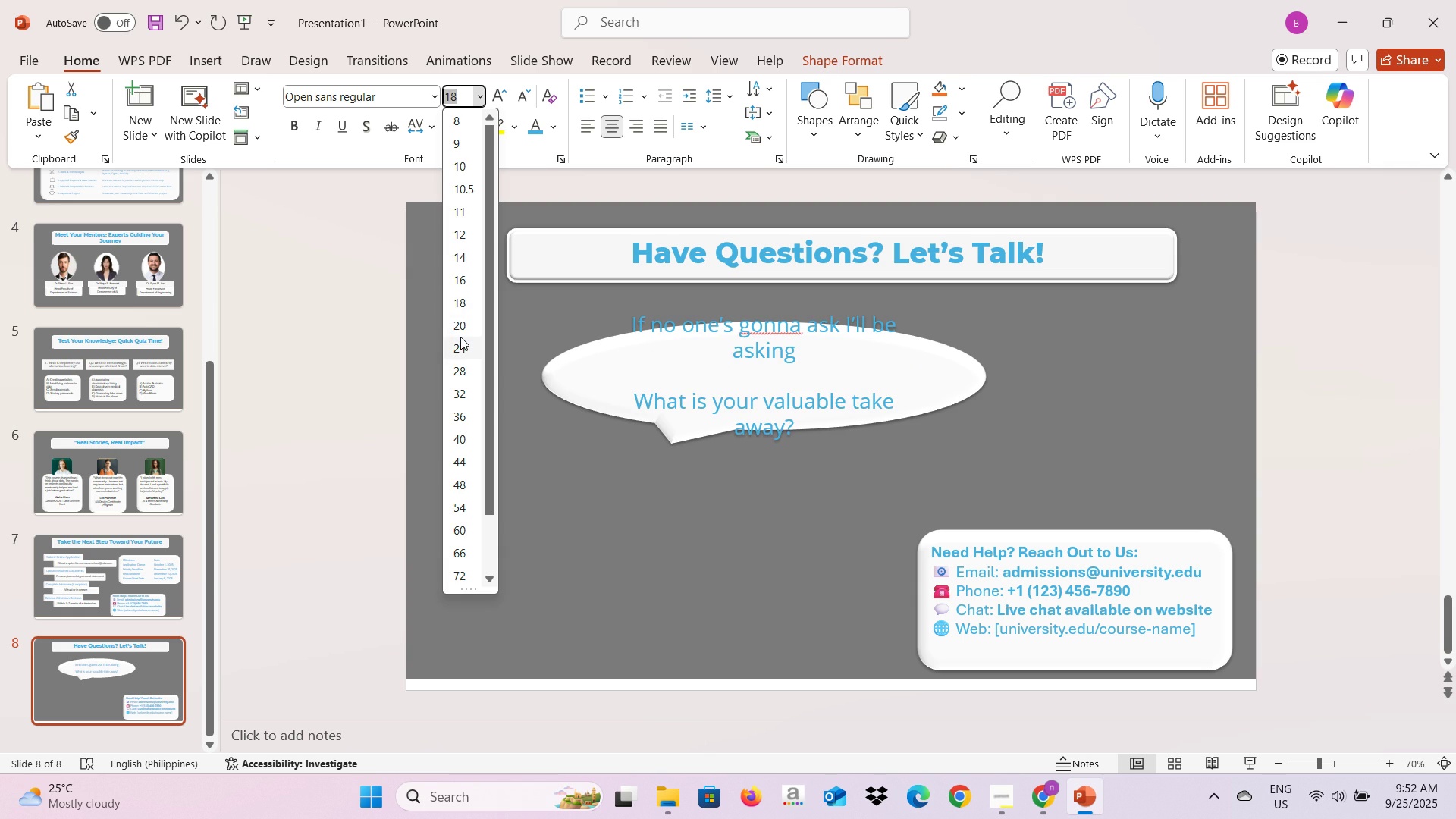 
left_click([460, 339])